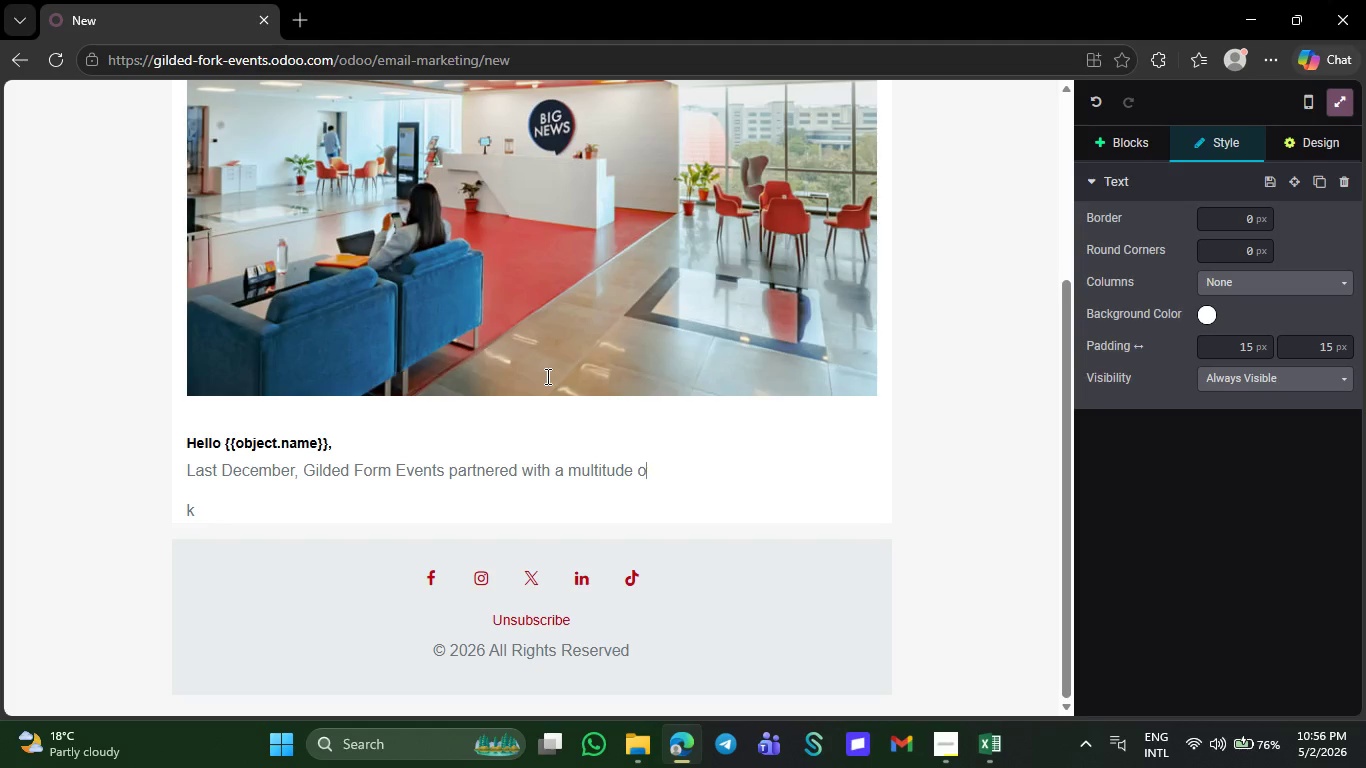 
key(Backspace)
 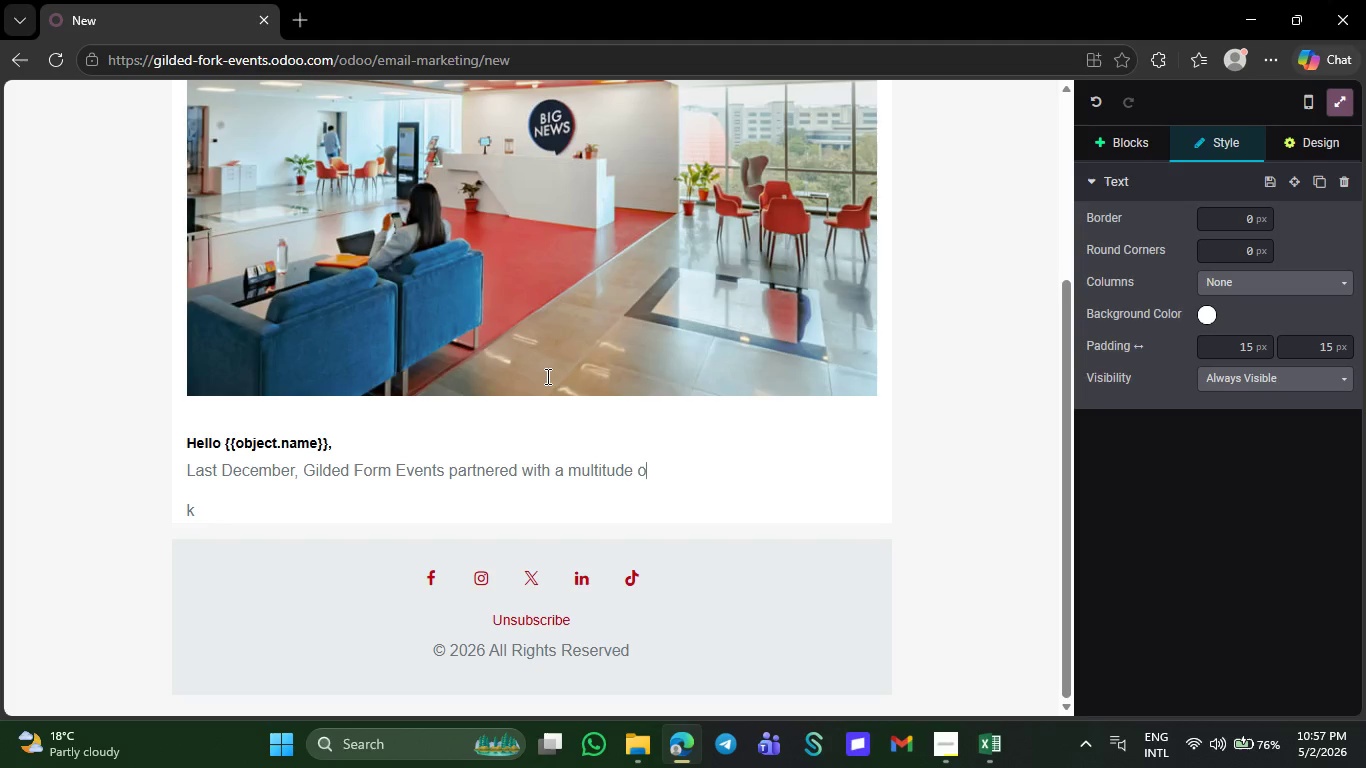 
key(Backspace)
 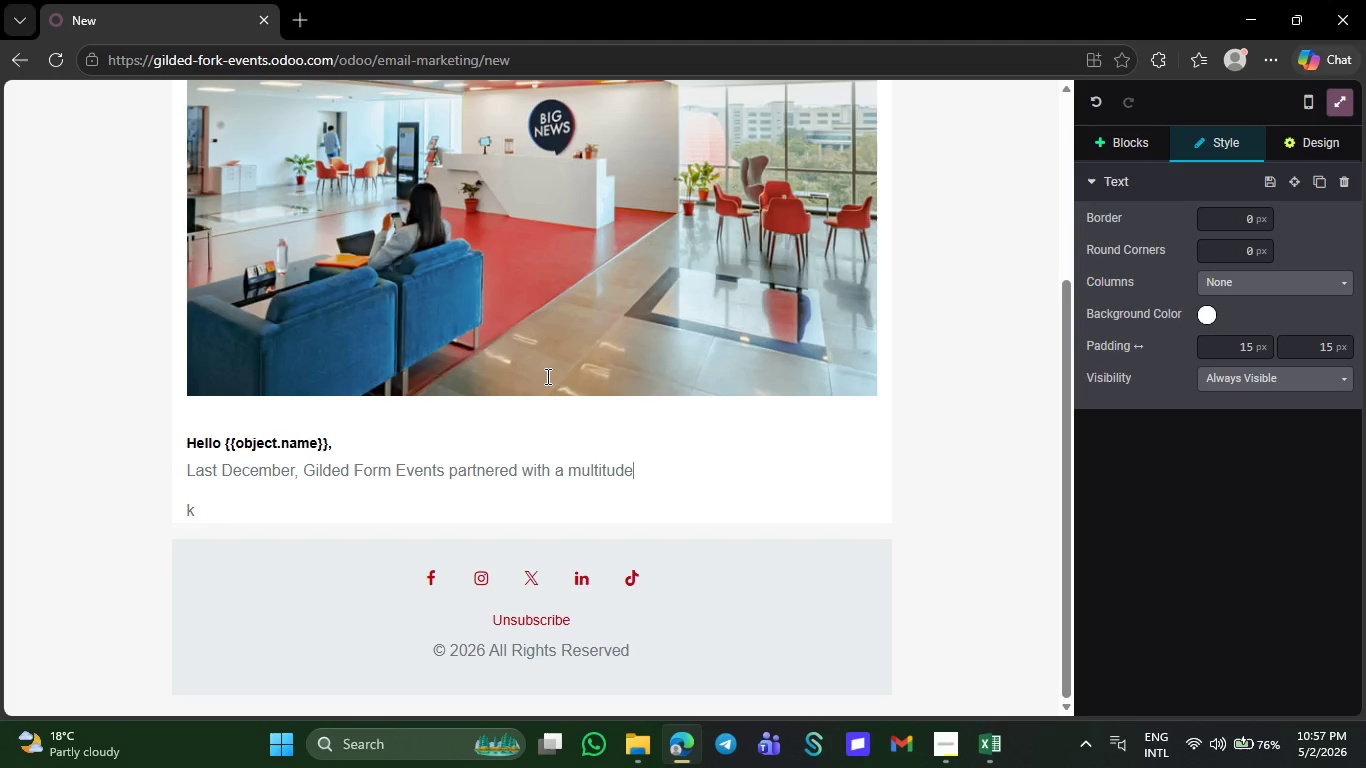 
key(Backspace)
 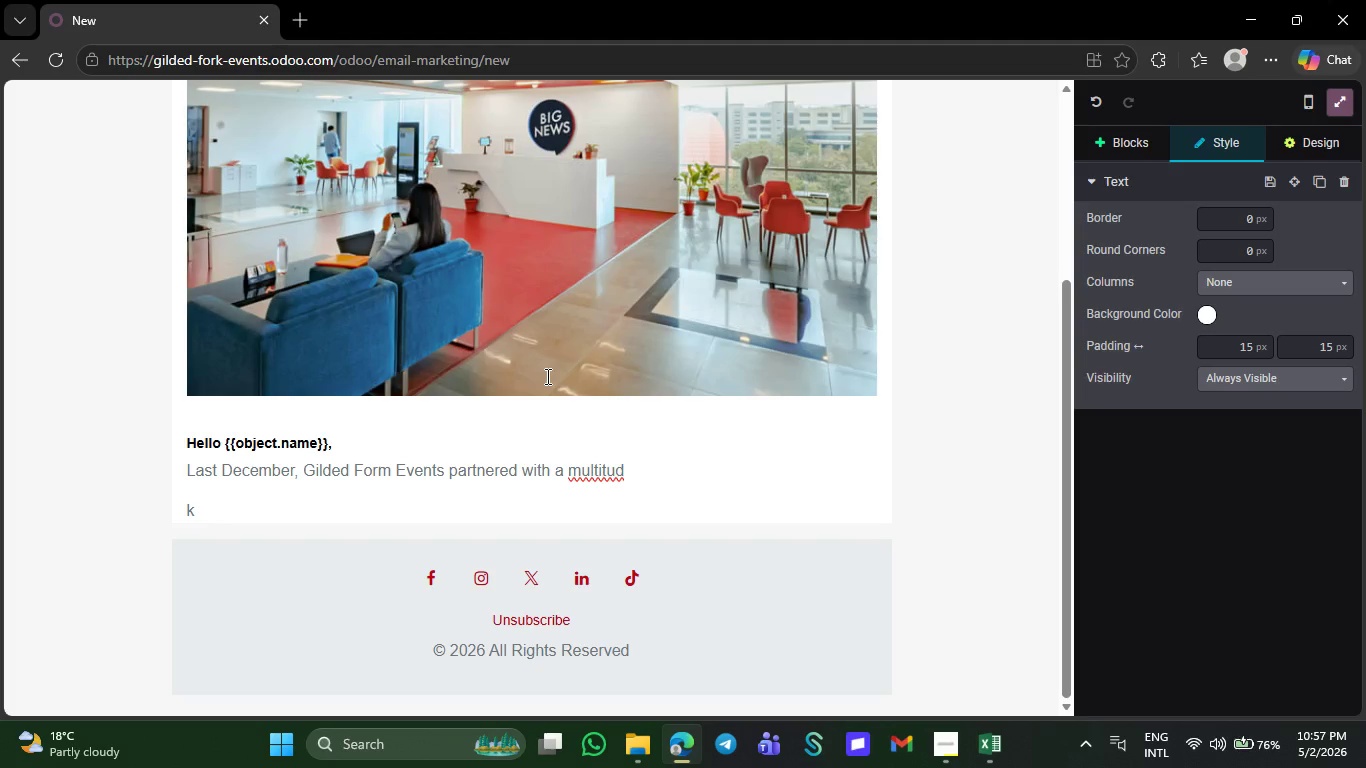 
wait(5.31)
 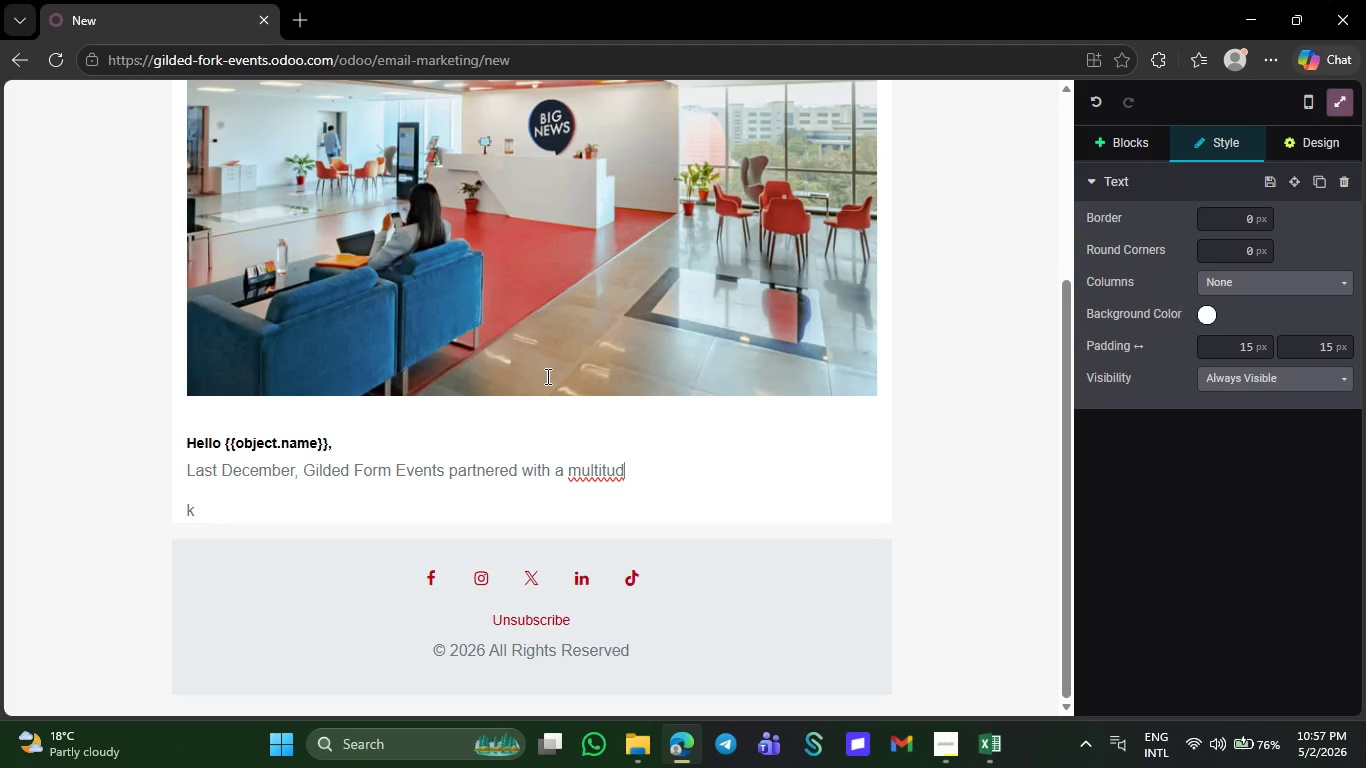 
key(Backspace)
 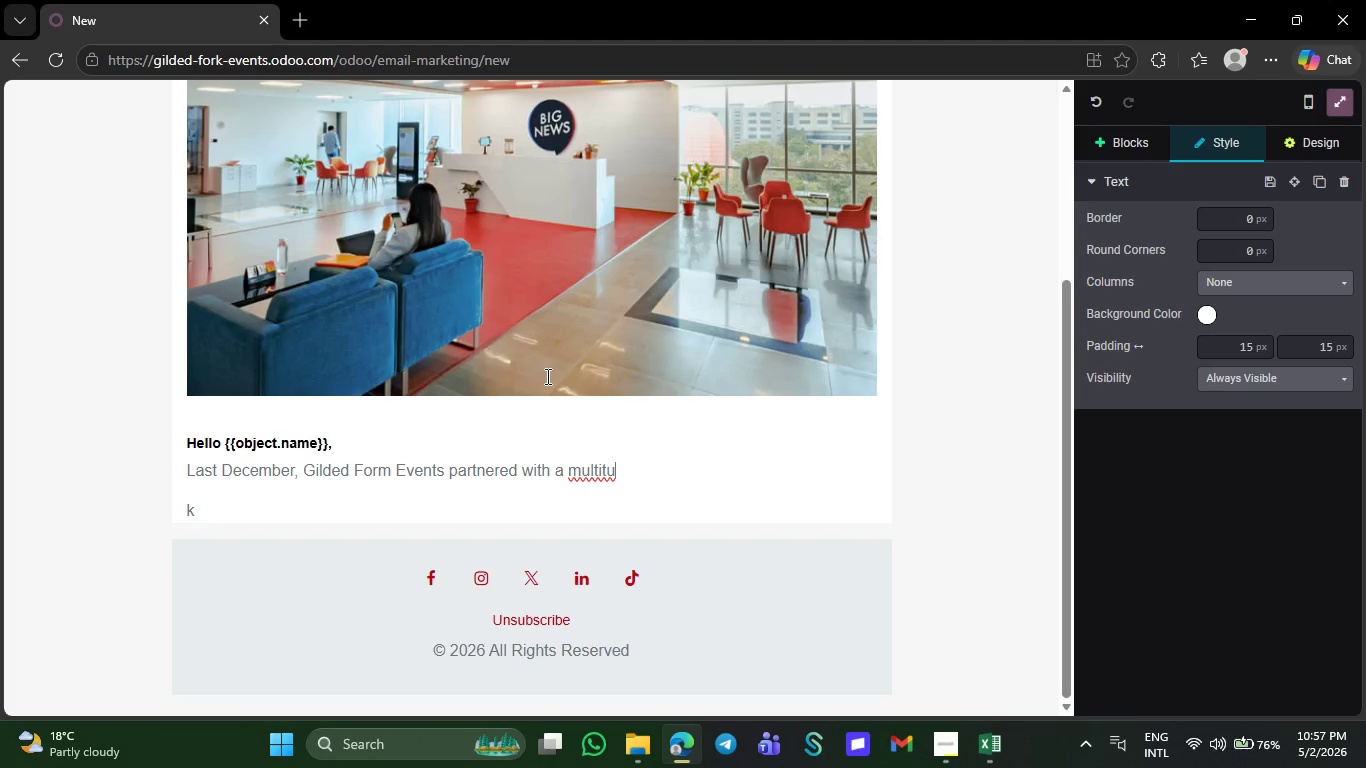 
key(Backspace)
 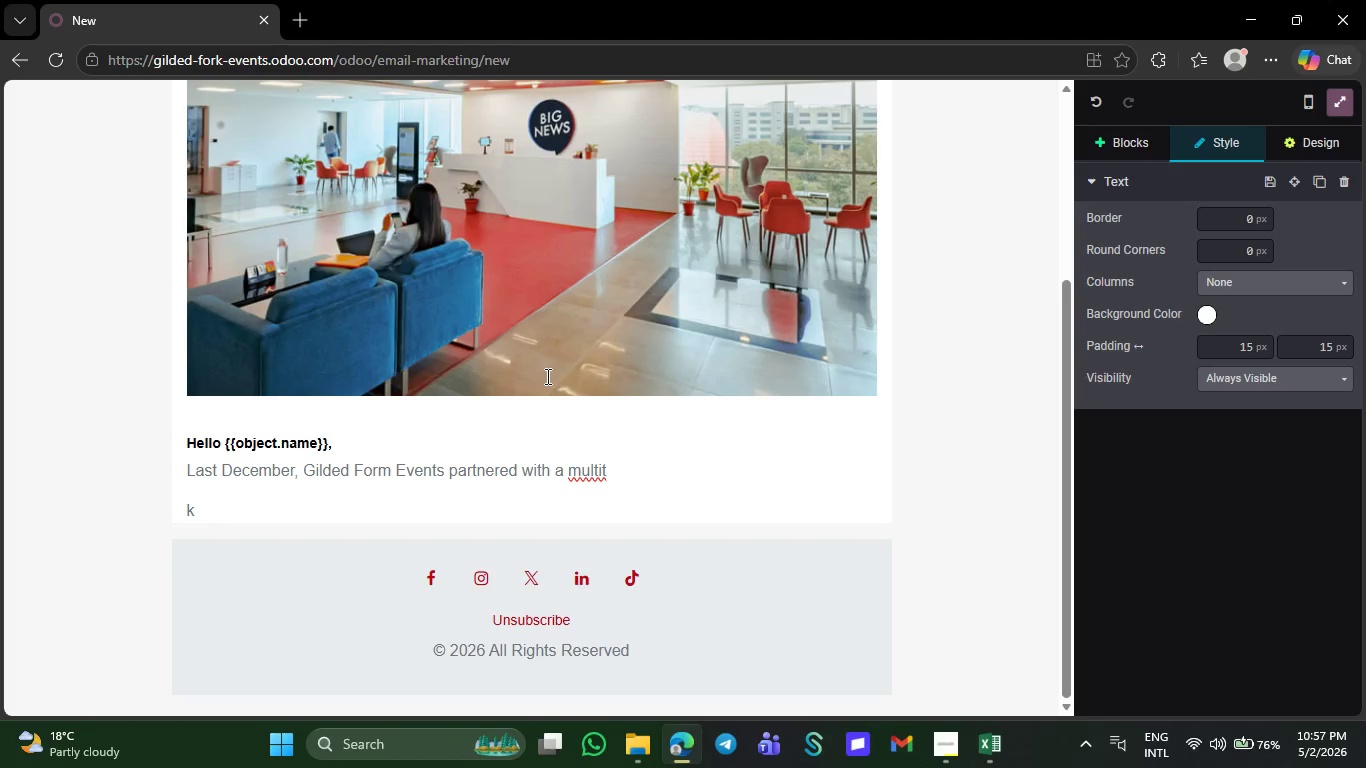 
key(Backspace)
type(natonal technology company to excute a fi)
key(Backspace)
 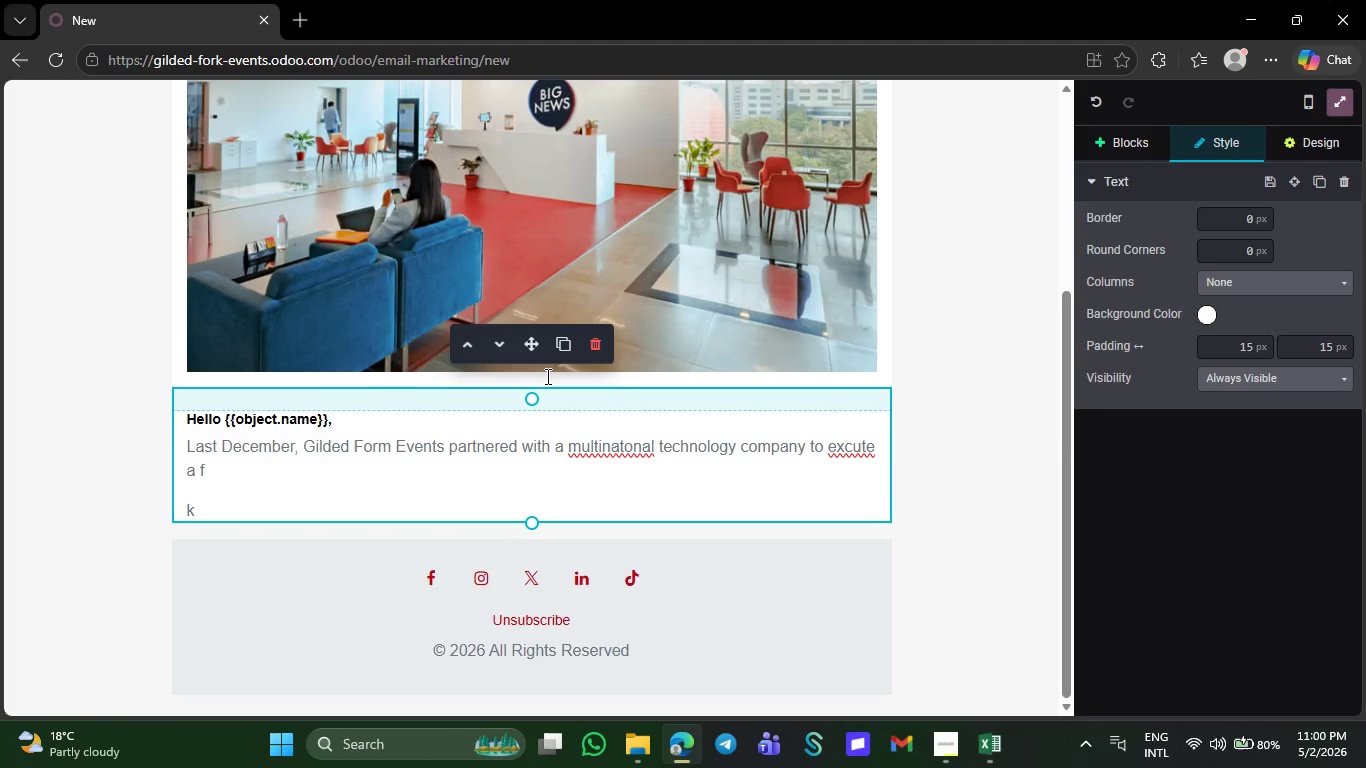 
wait(192.88)
 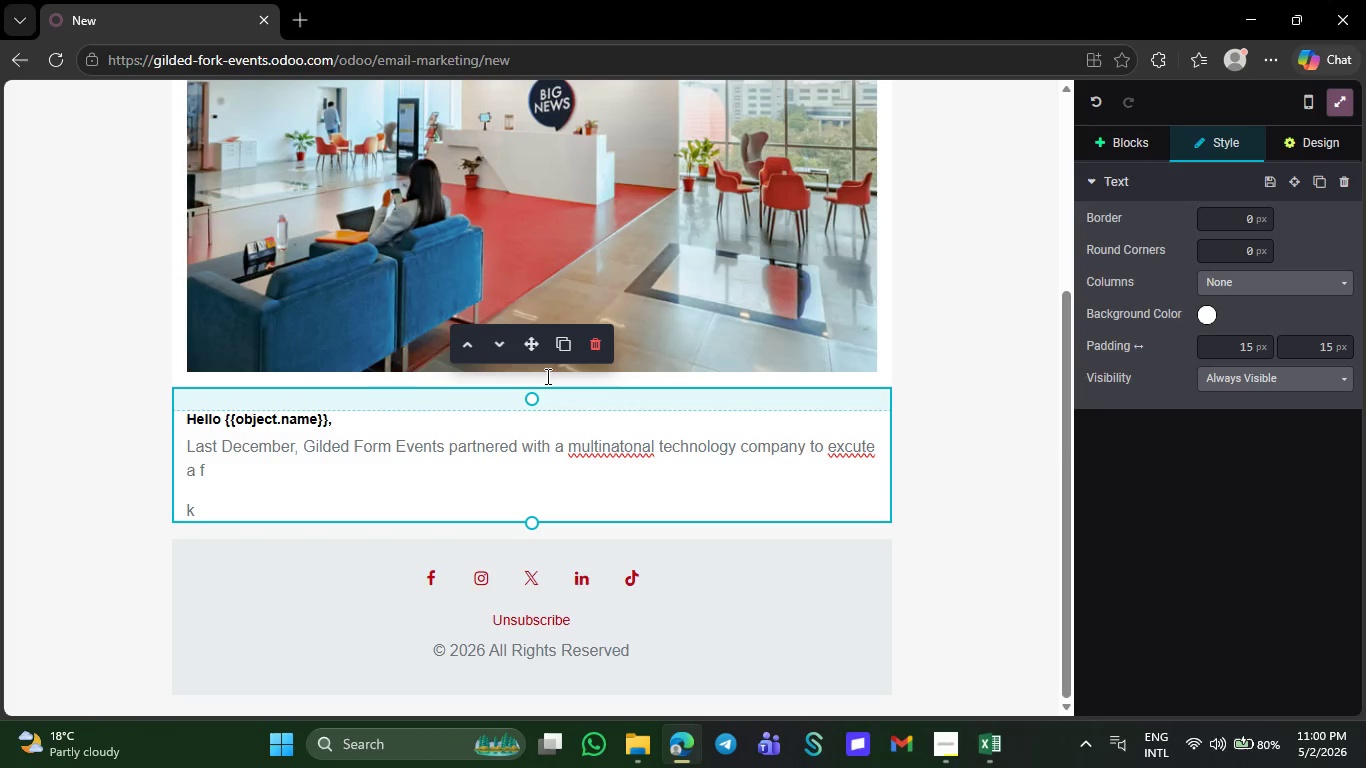 
type(ully )
 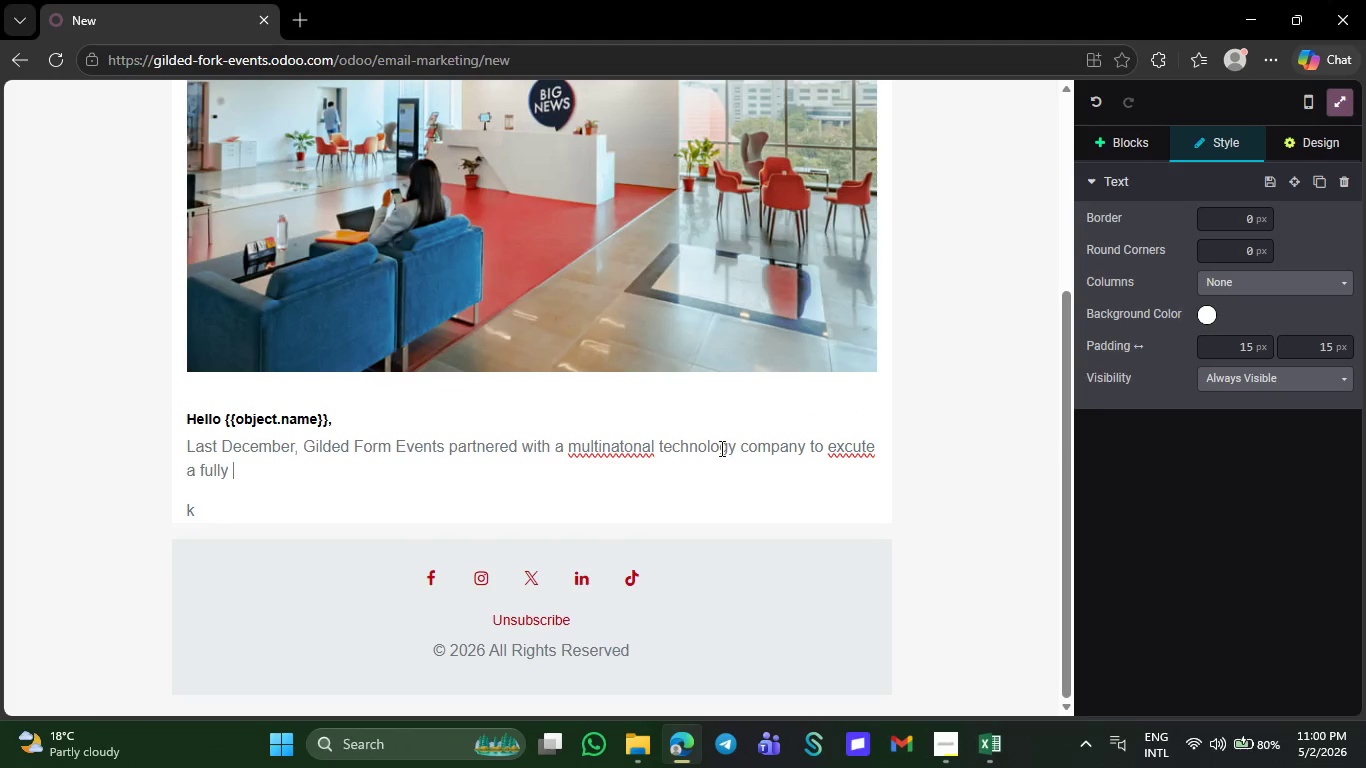 
wait(6.75)
 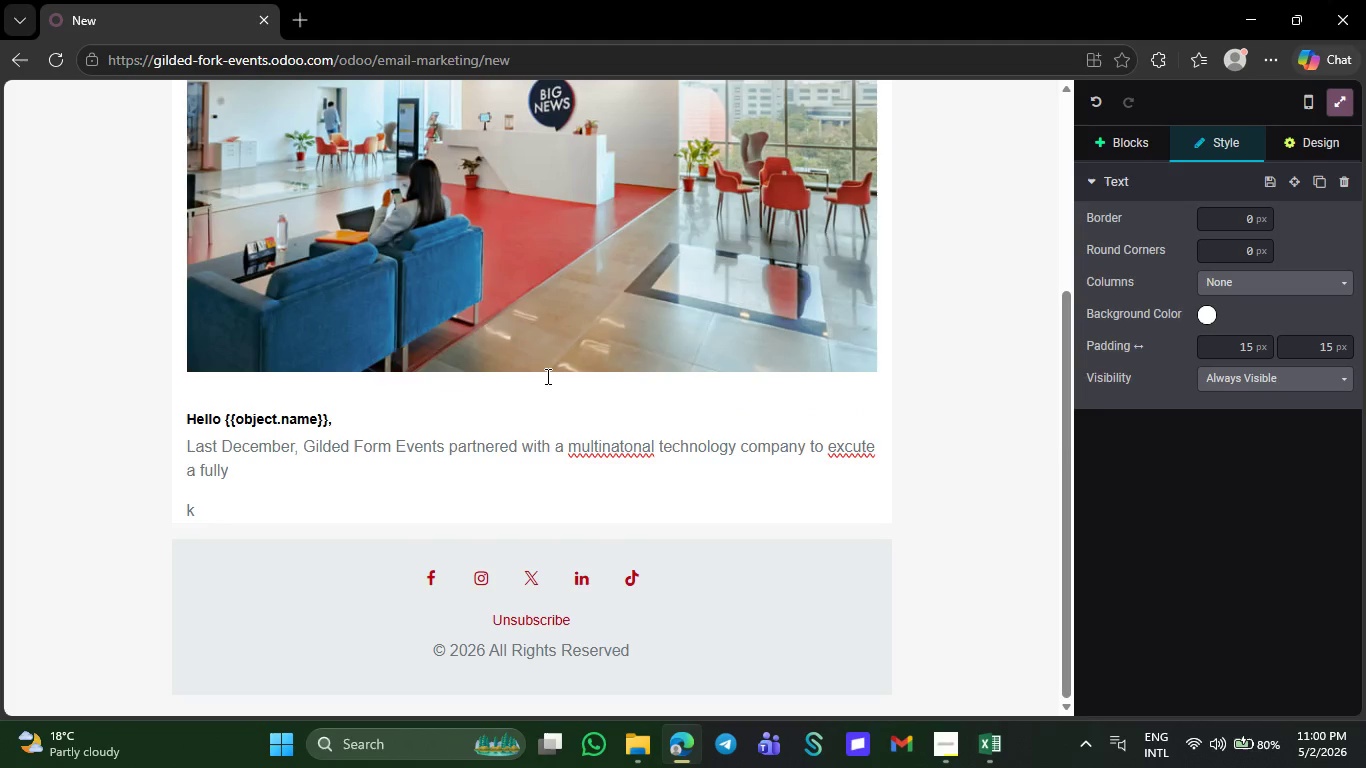 
left_click([839, 449])
 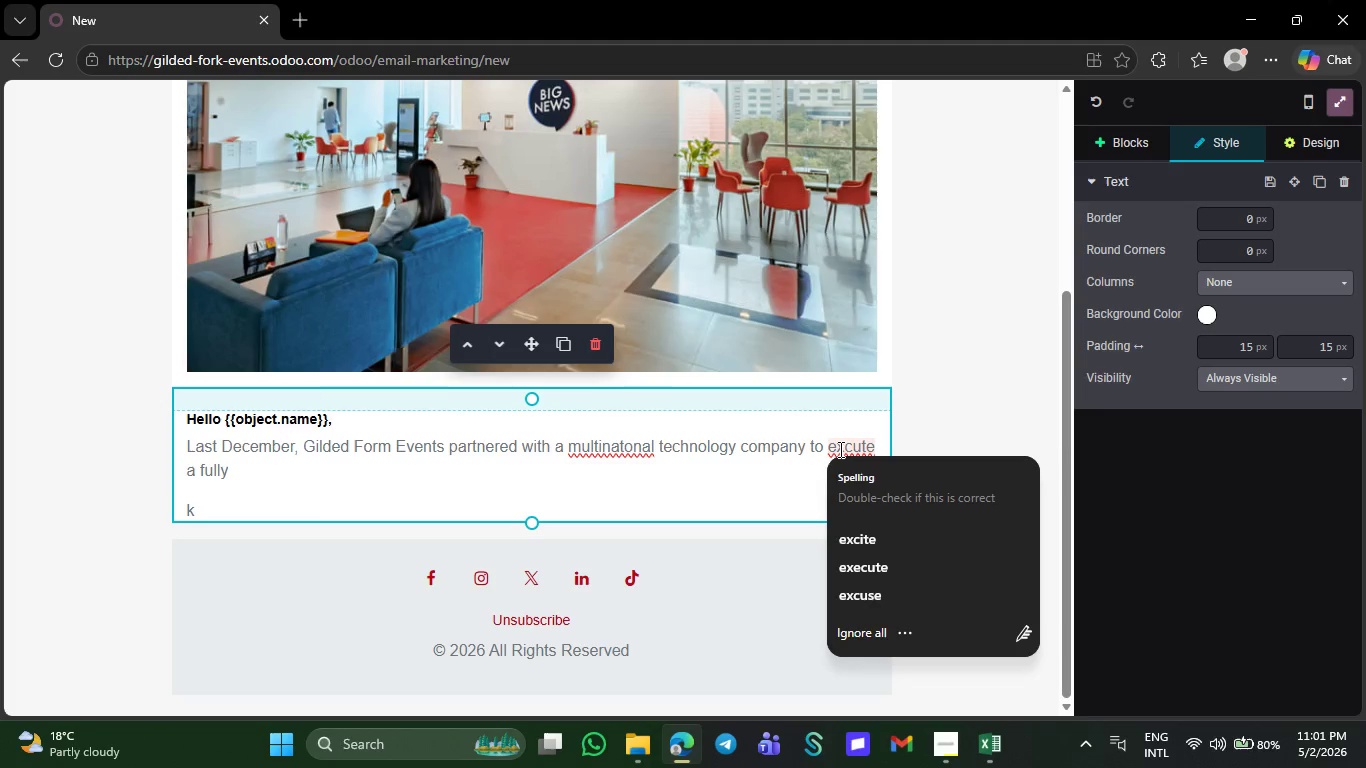 
key(ArrowRight)
 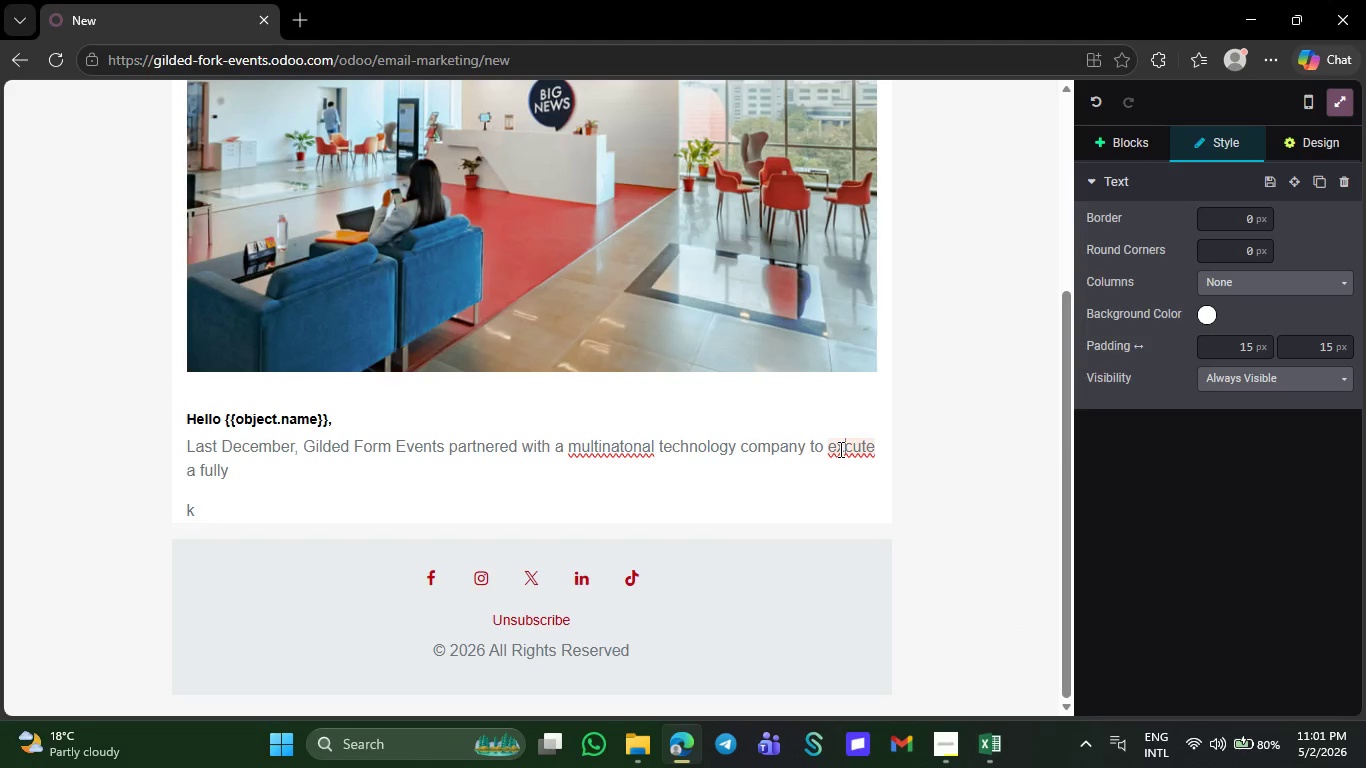 
key(E)
 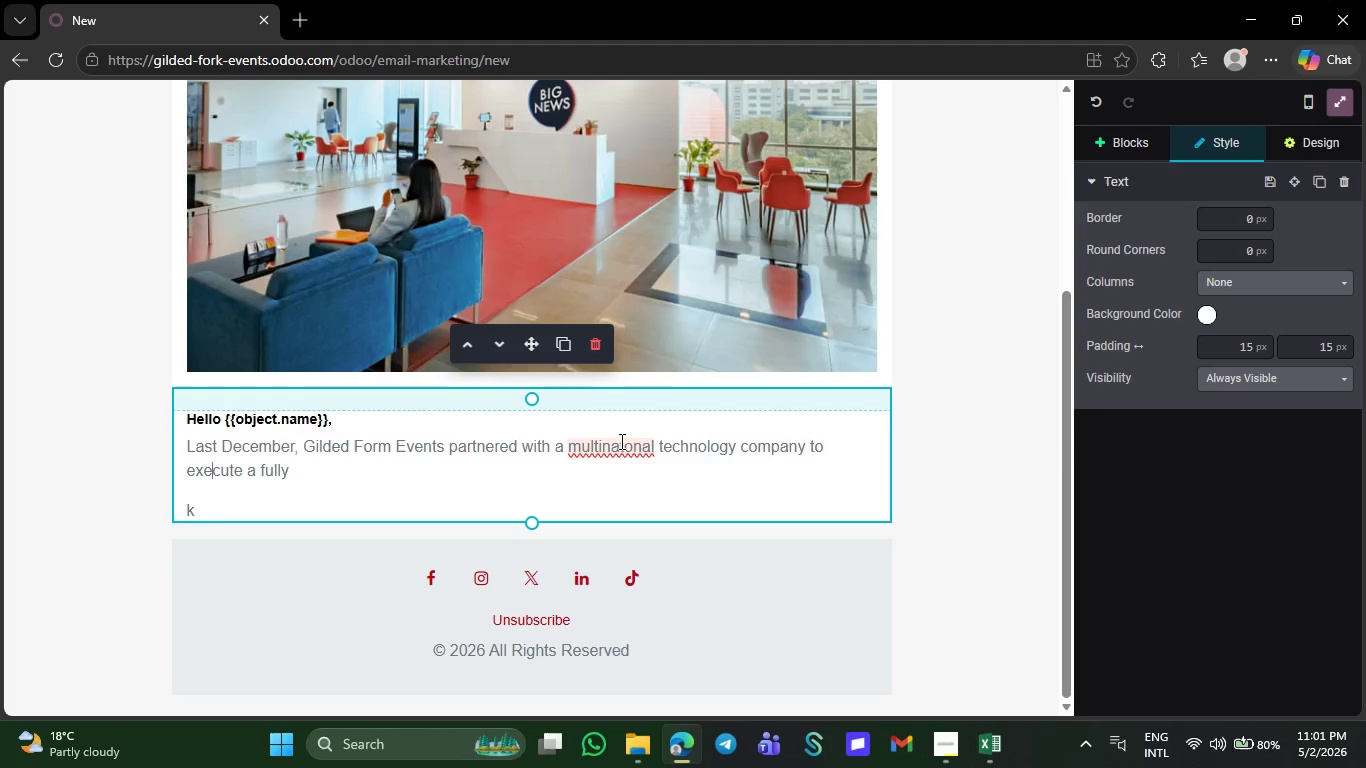 
right_click([620, 441])
 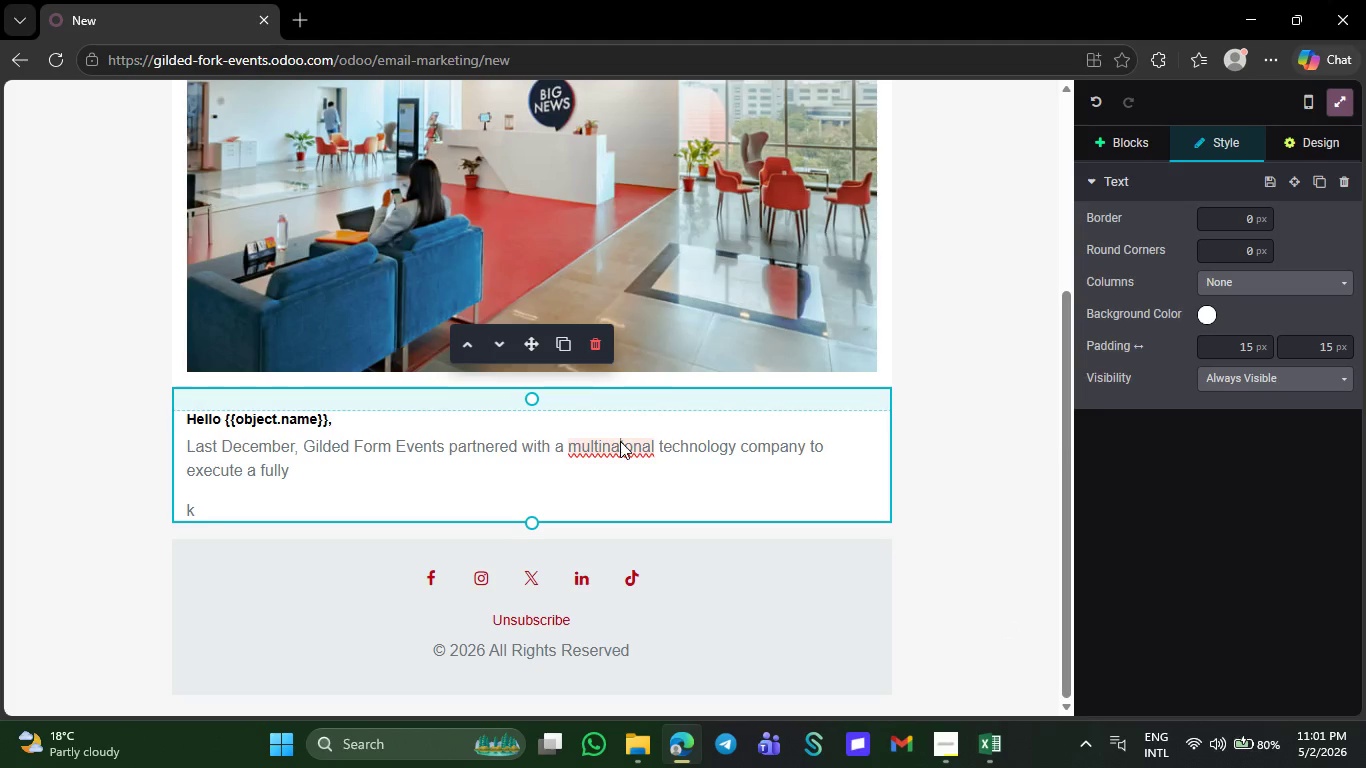 
mouse_move([606, 465])
 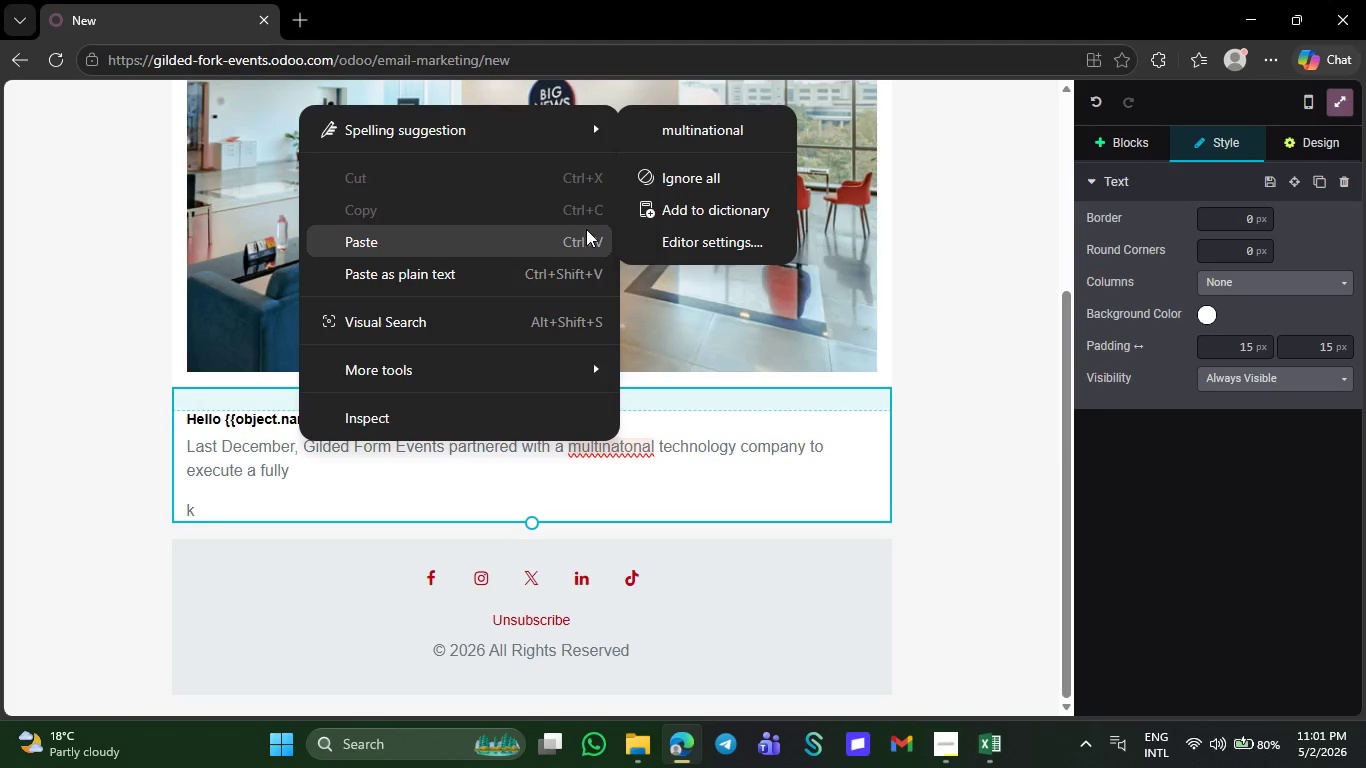 
left_click([701, 131])
 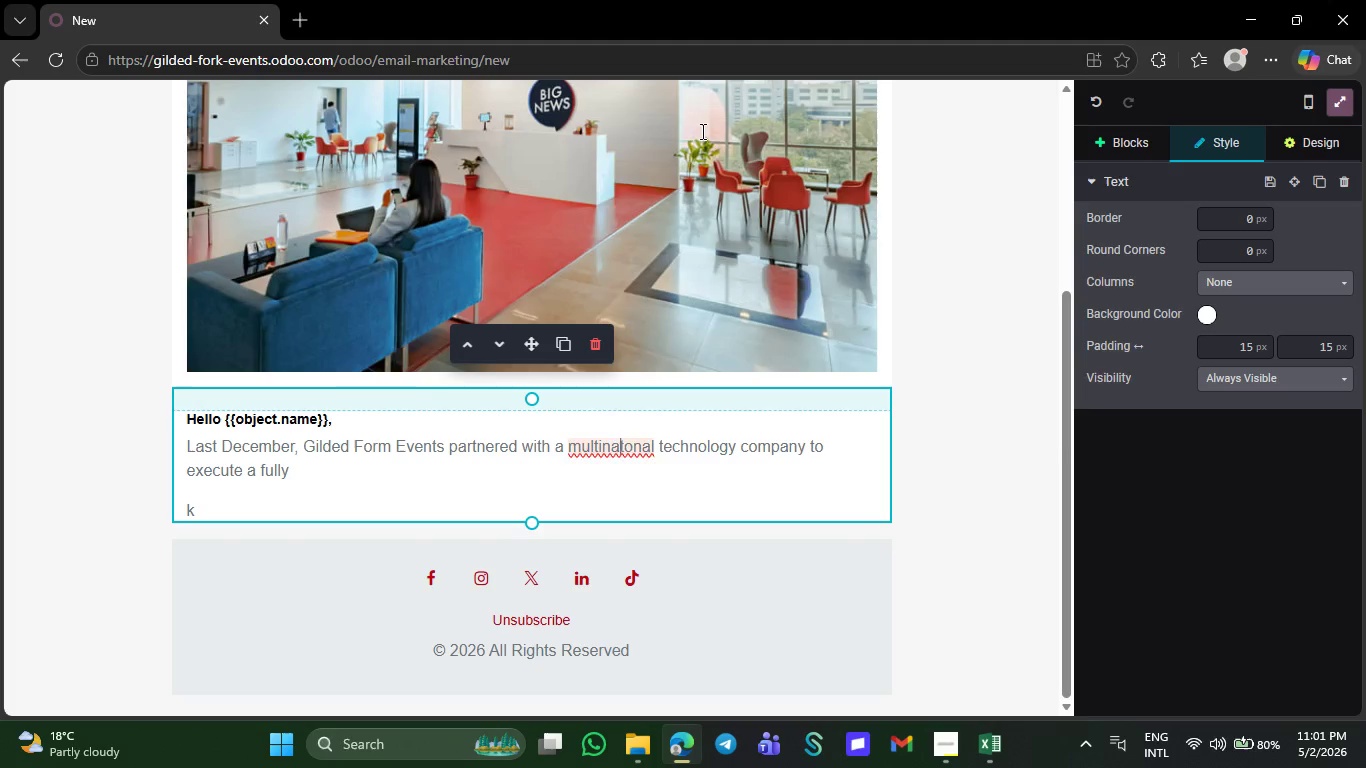 
left_click([381, 465])
 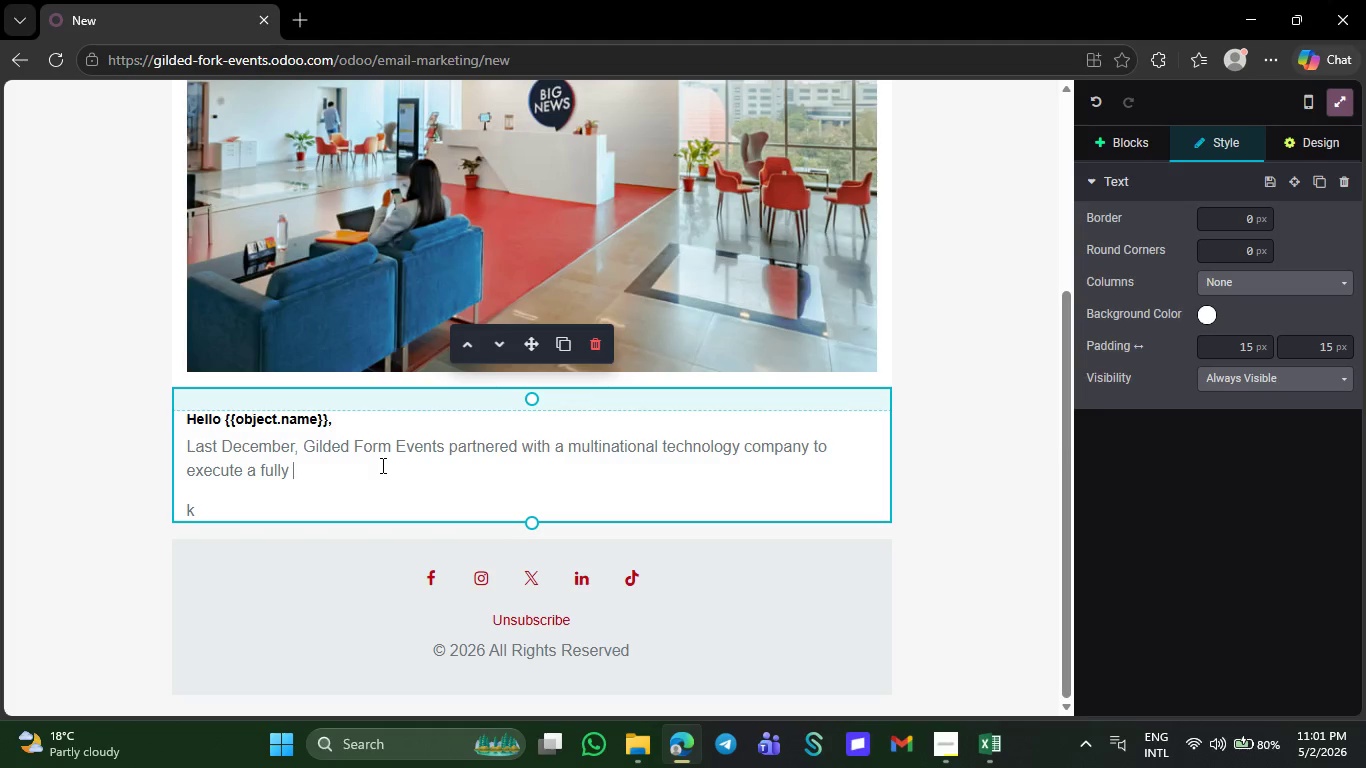 
type(managed )
 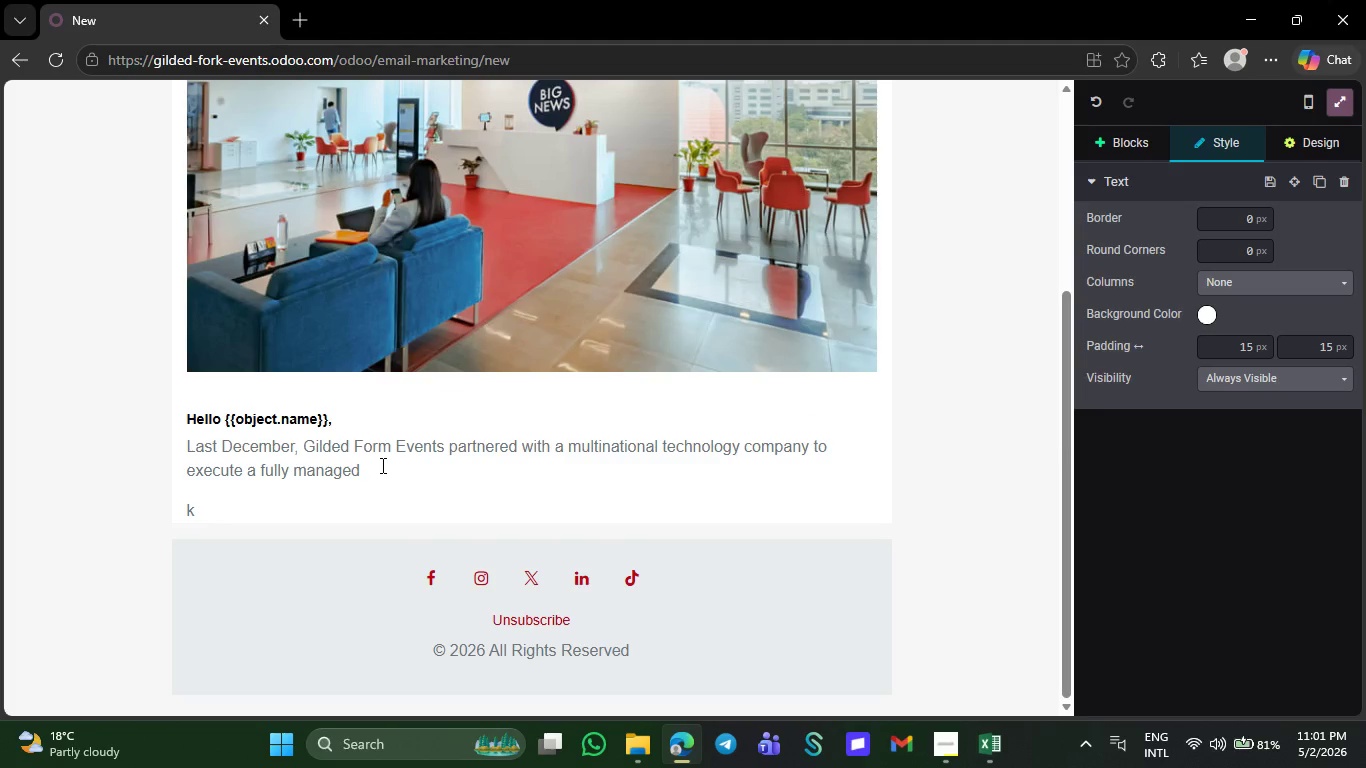 
type(holiday gala fot)
key(Backspace)
type(r more than 6)
key(Backspace)
type(500 ec)
key(Backspace)
type(xecutive guests.)
key(NumpadEnter)
 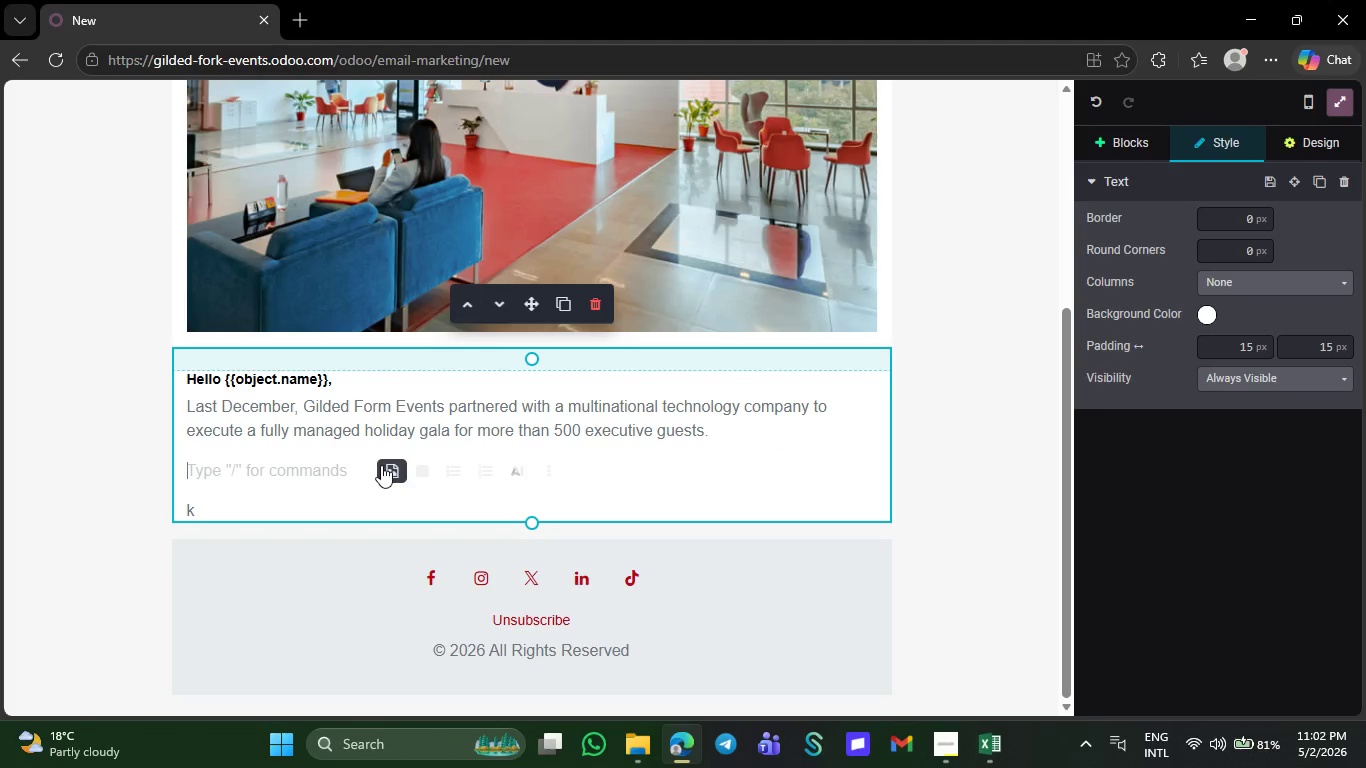 
type(The)